 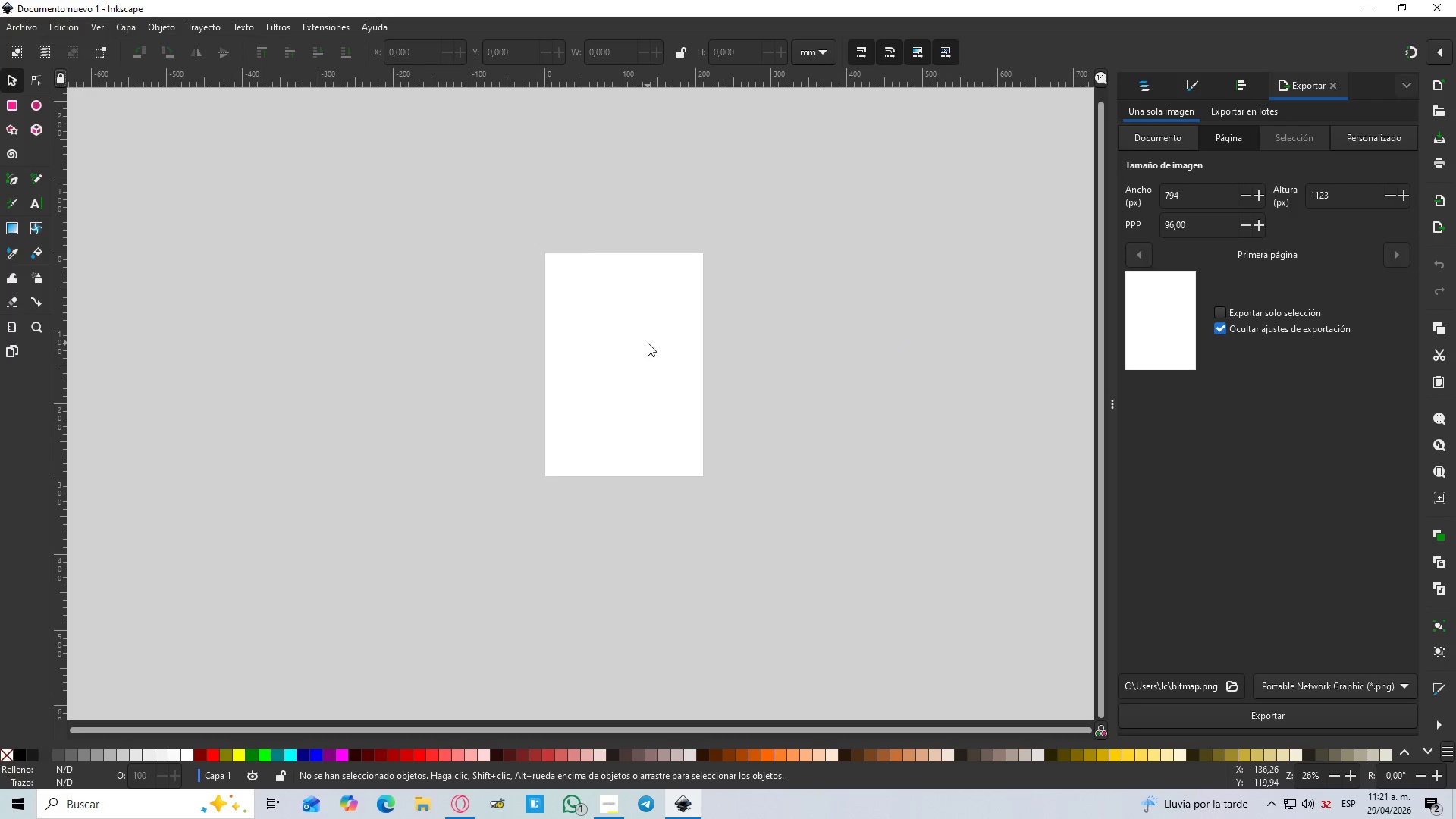 
hold_key(key=ControlLeft, duration=0.5)
scroll: coordinate [650, 329], scroll_direction: up, amount: 1.0
 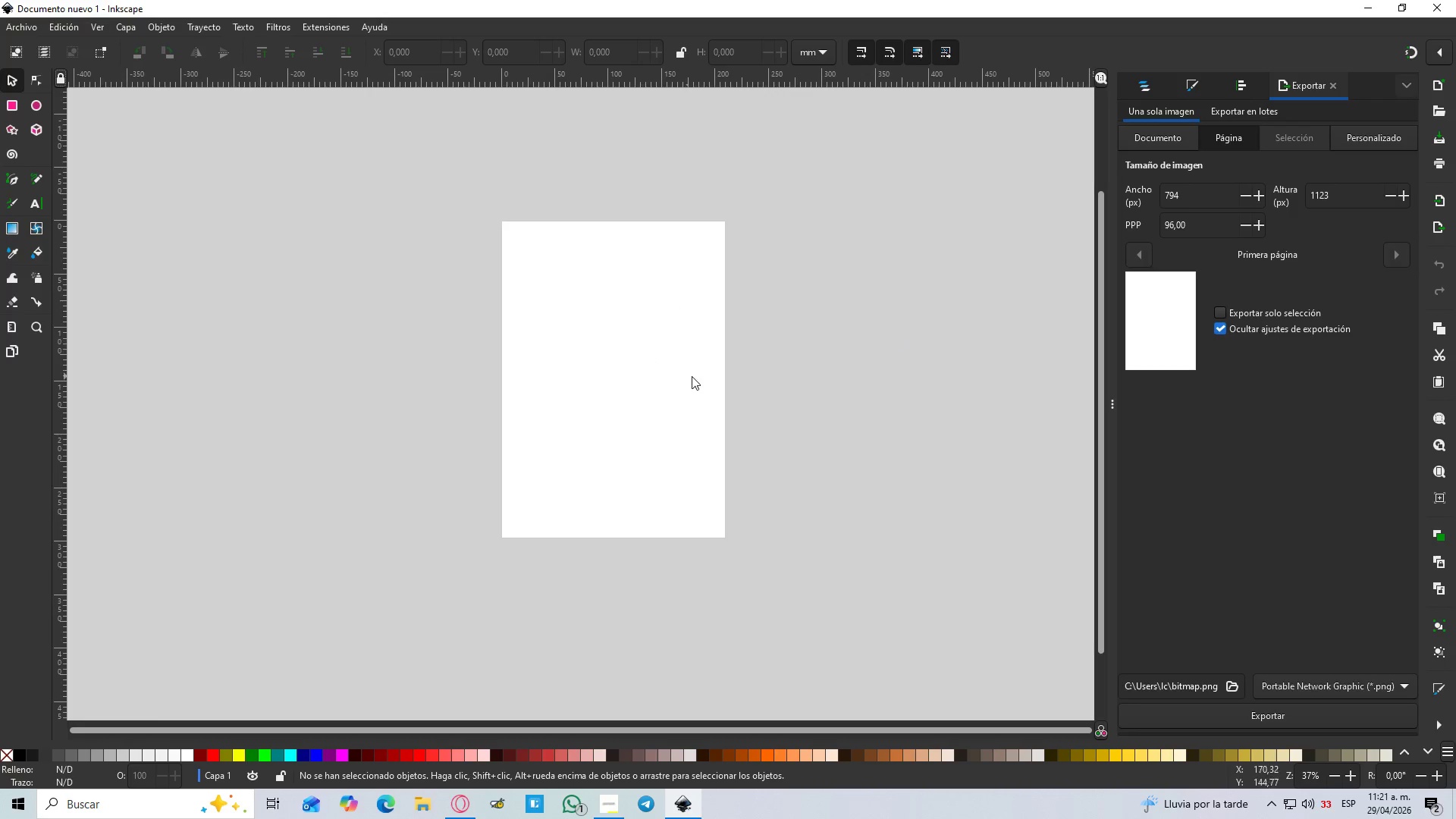 
hold_key(key=ControlLeft, duration=0.98)
 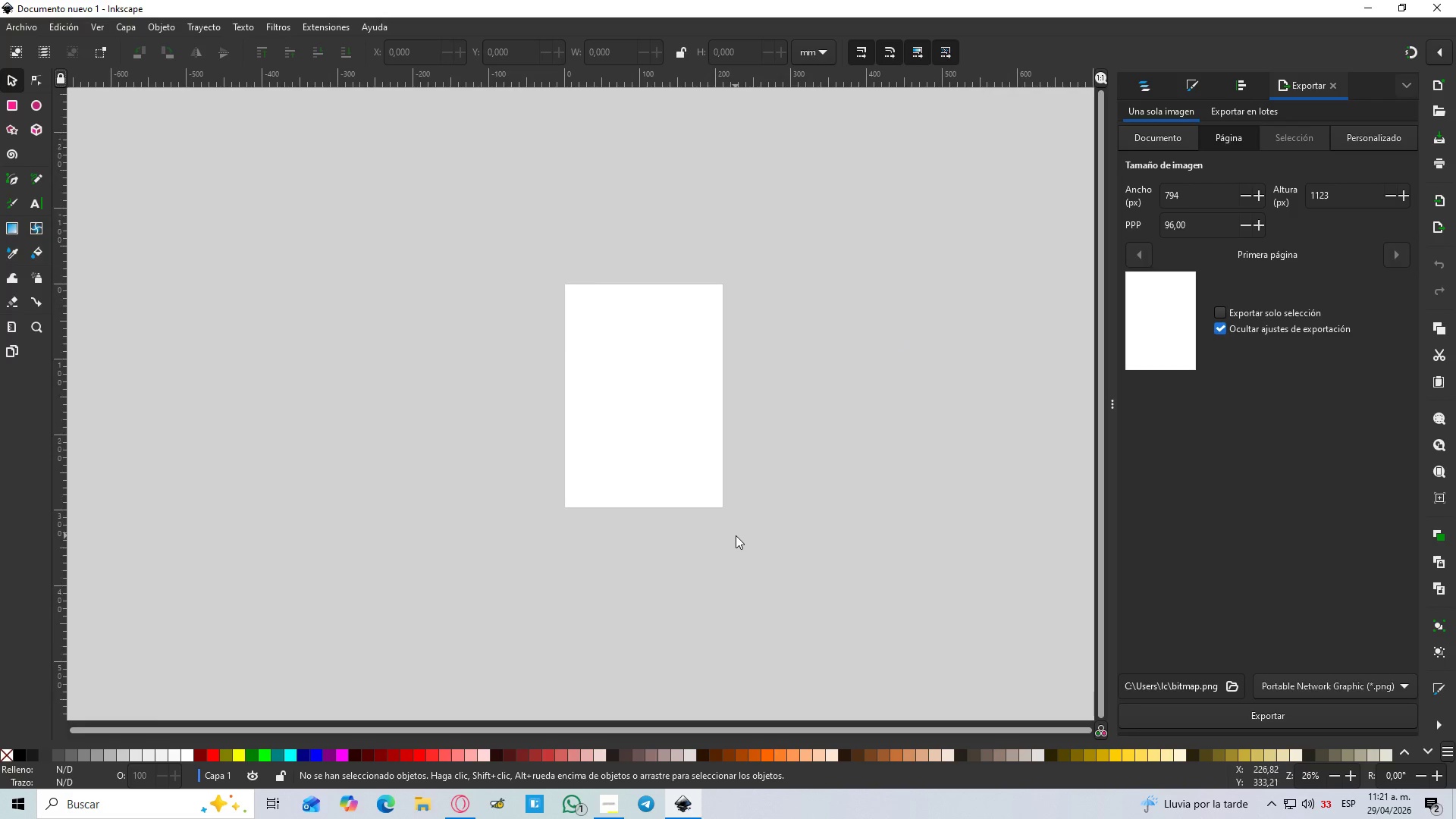 
scroll: coordinate [692, 376], scroll_direction: up, amount: 1.0
 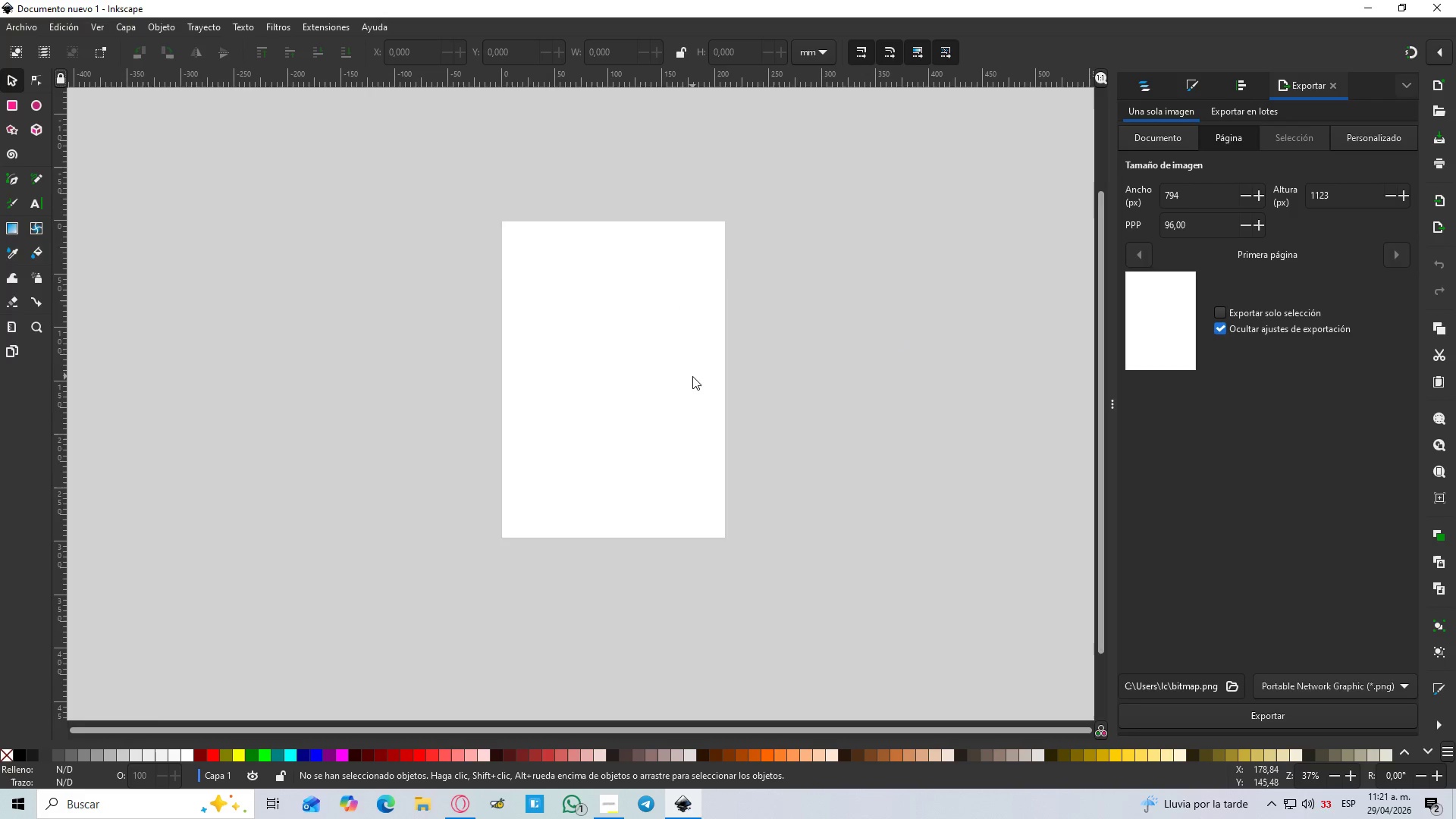 
scroll: coordinate [715, 497], scroll_direction: down, amount: 1.0
 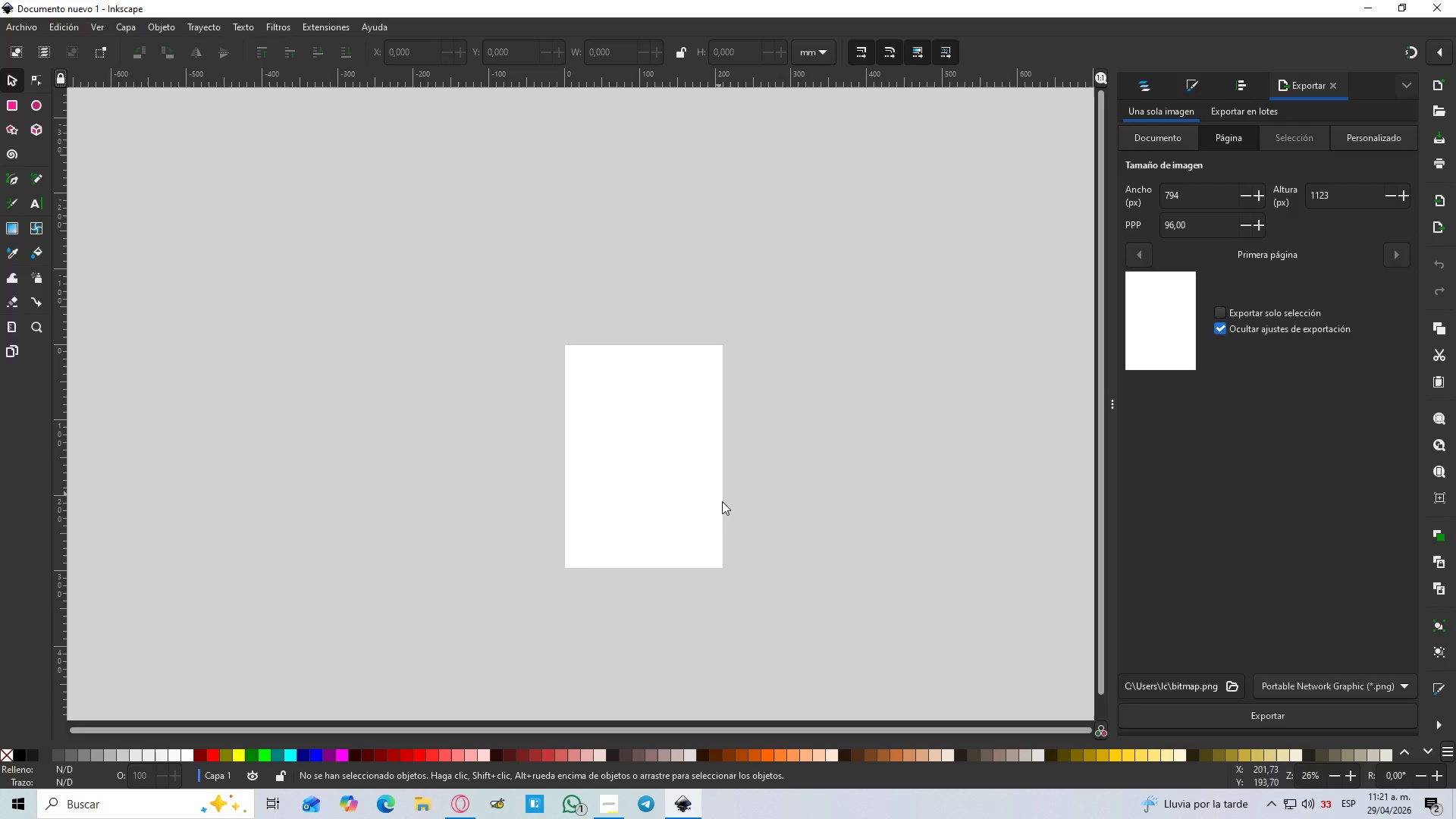 
hold_key(key=ControlLeft, duration=1.5)
 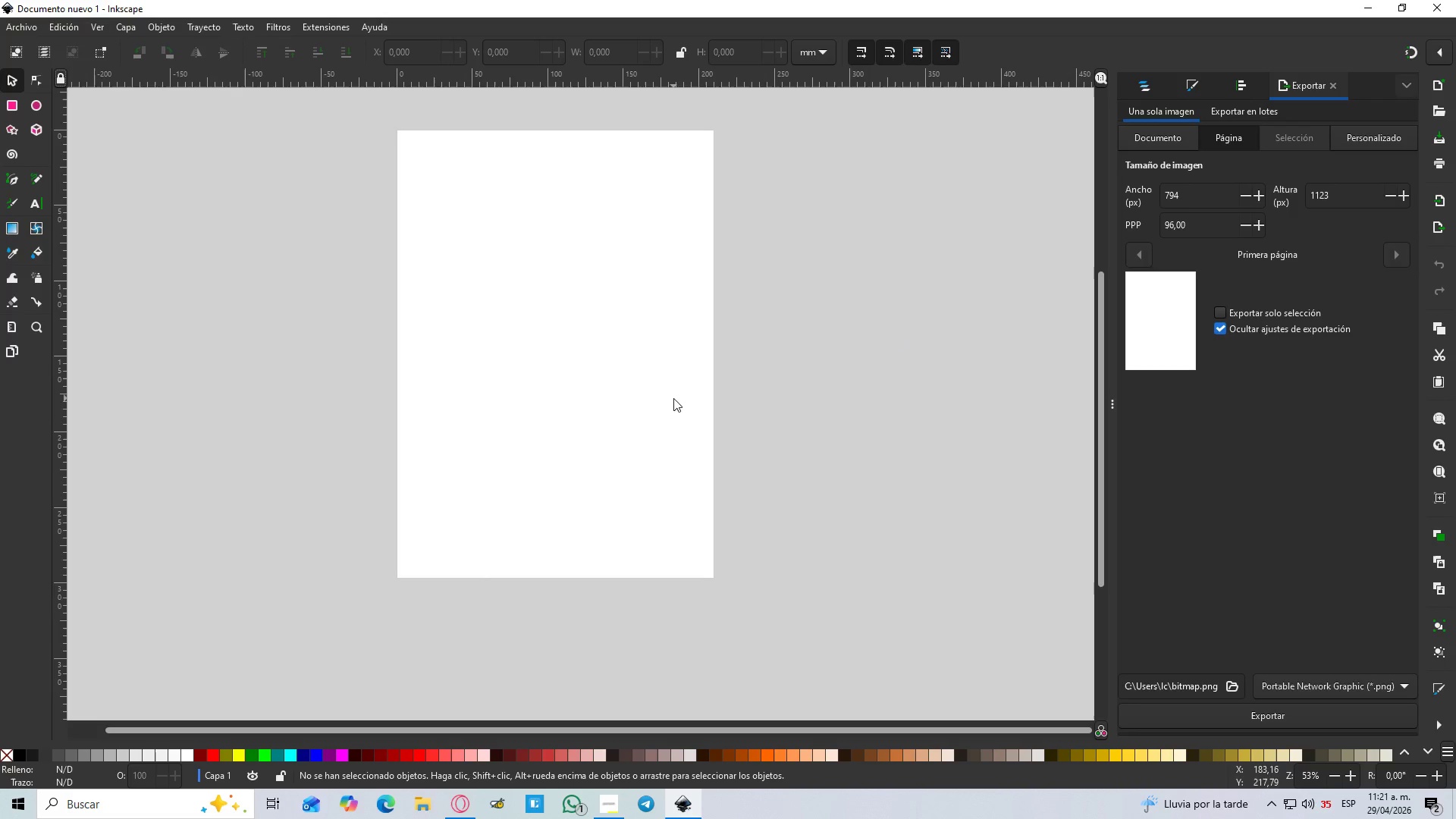 
scroll: coordinate [734, 535], scroll_direction: down, amount: 1.0
 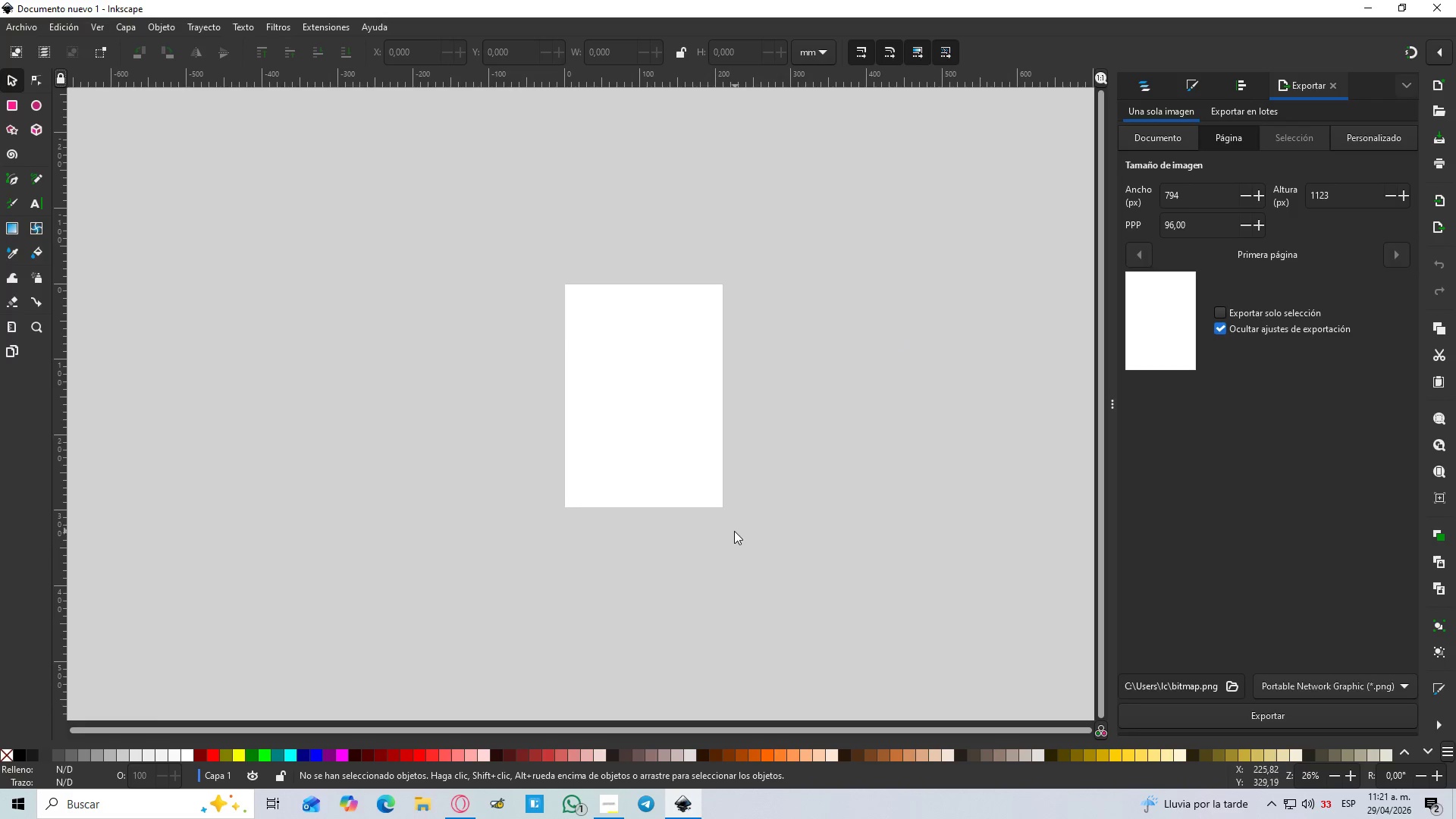 
scroll: coordinate [732, 513], scroll_direction: up, amount: 1.0
 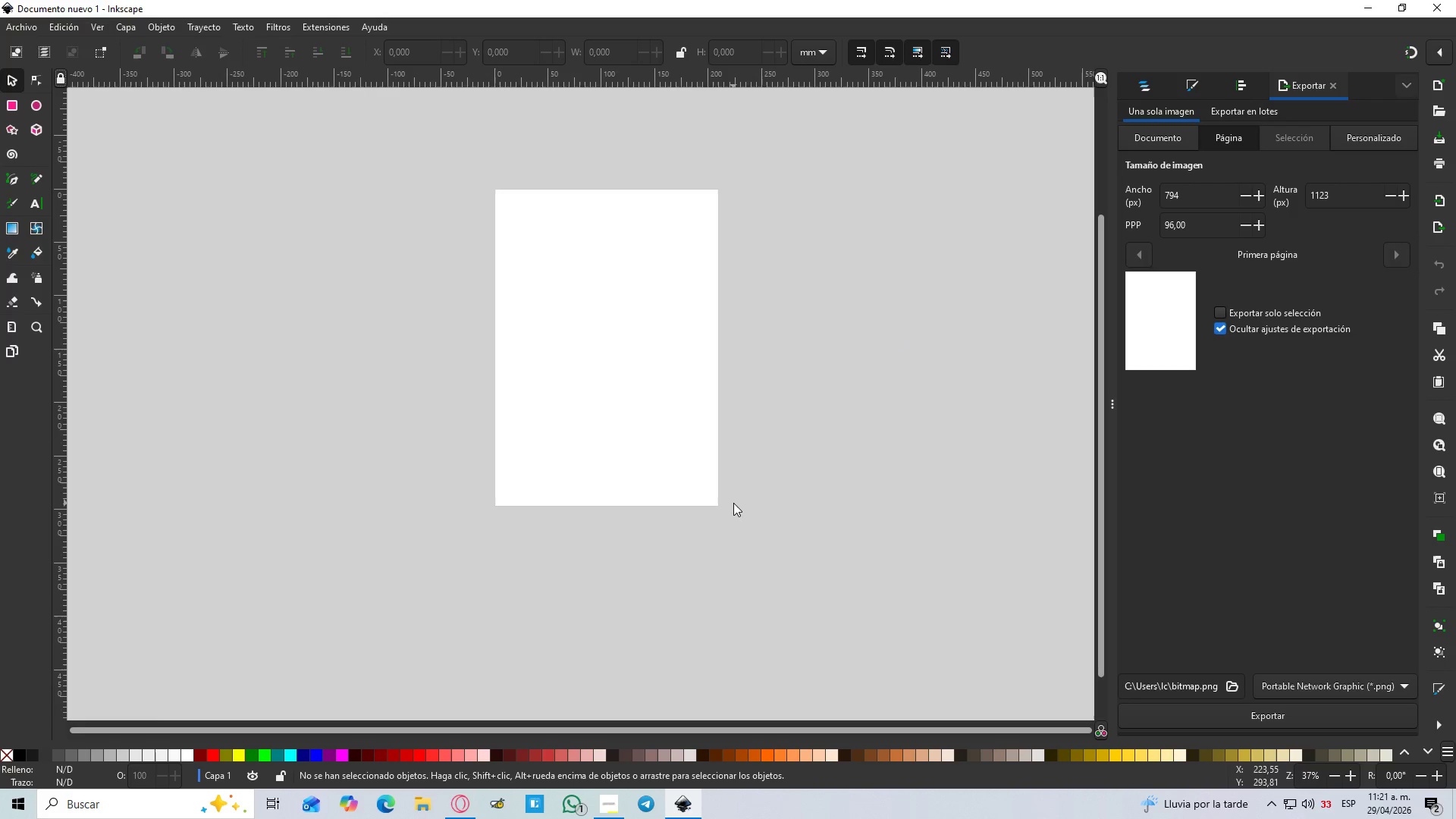 
key(Control+ControlLeft)
 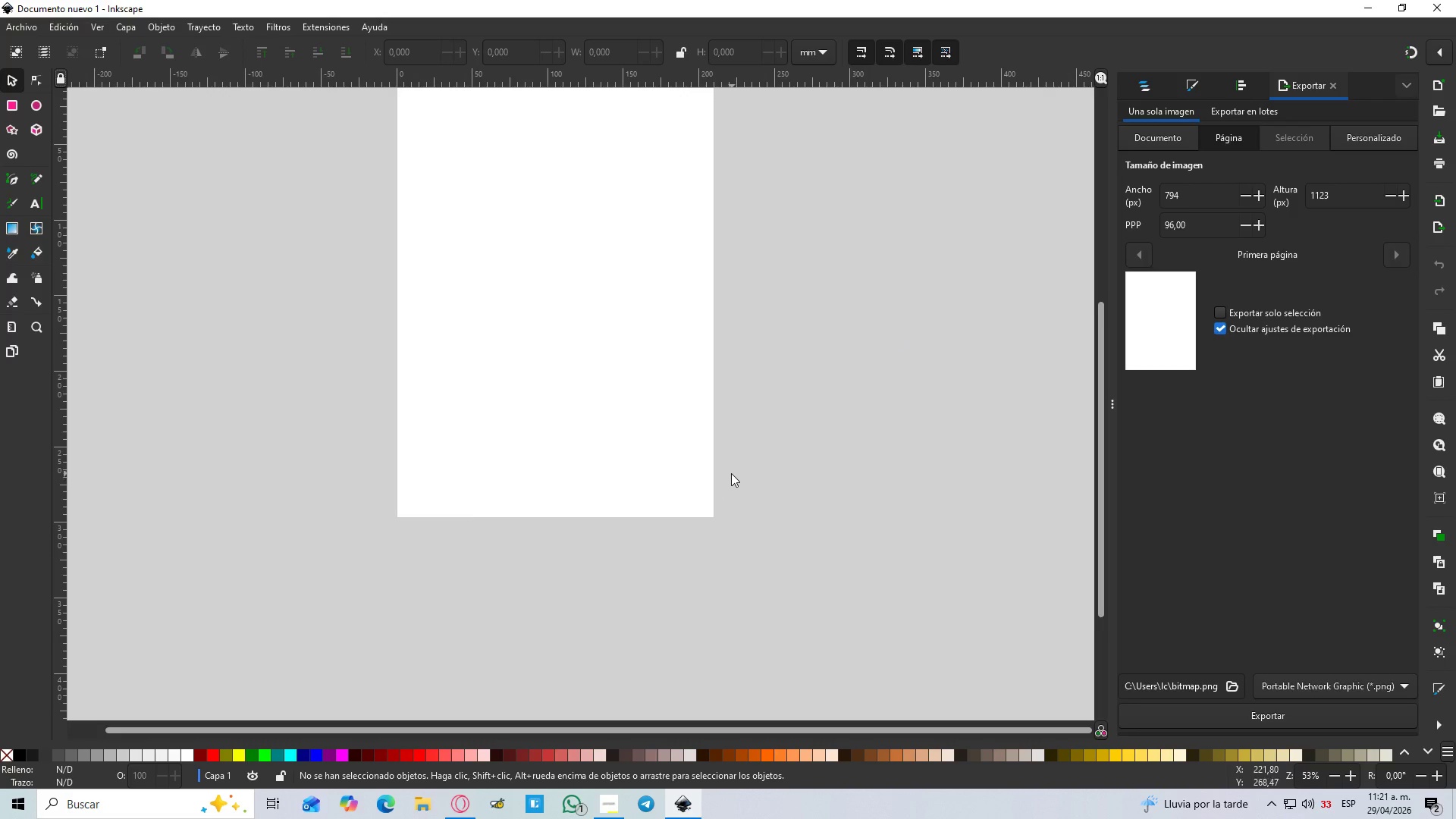 
key(Control+ControlLeft)
 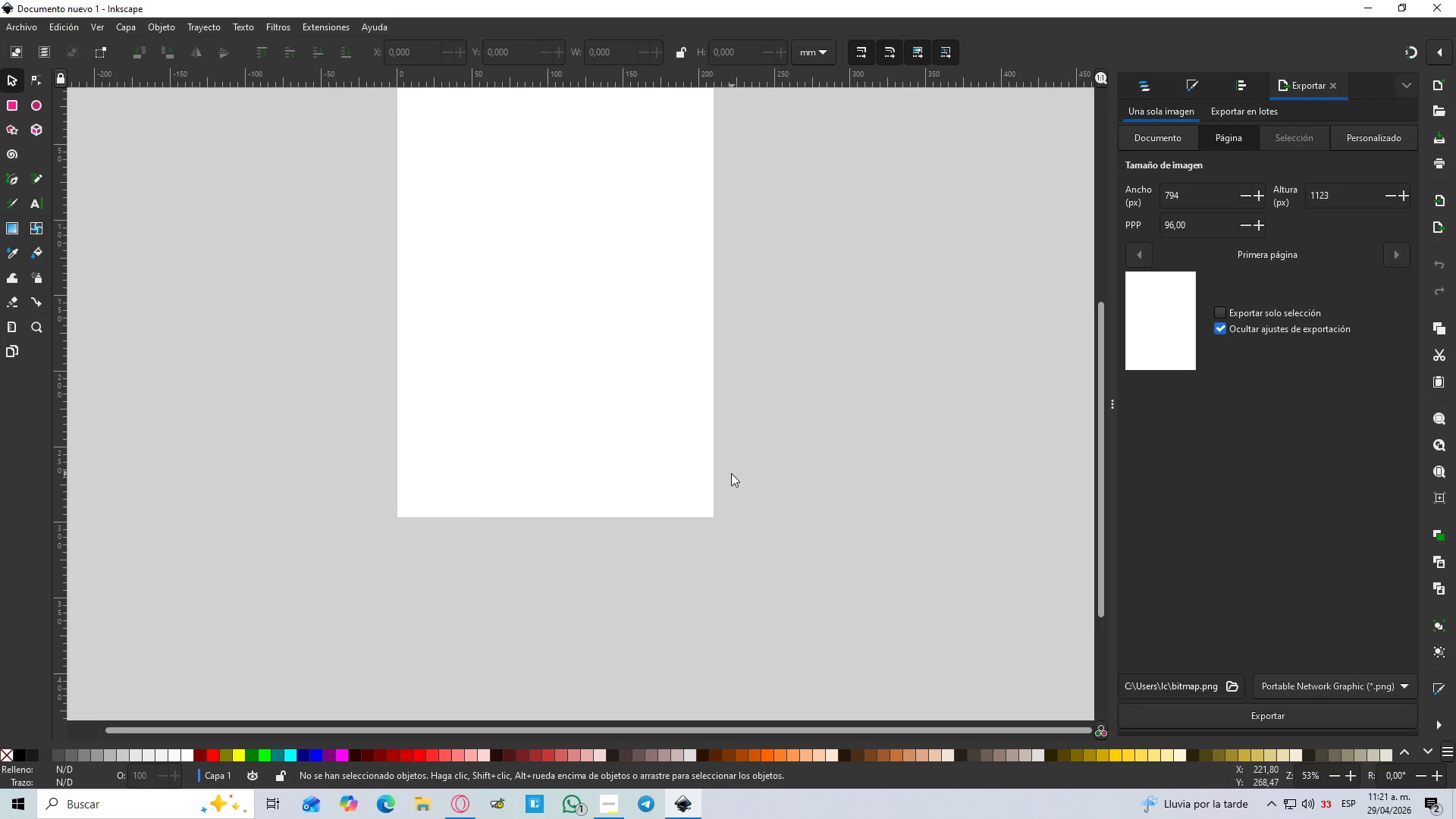 
key(Control+ControlLeft)
 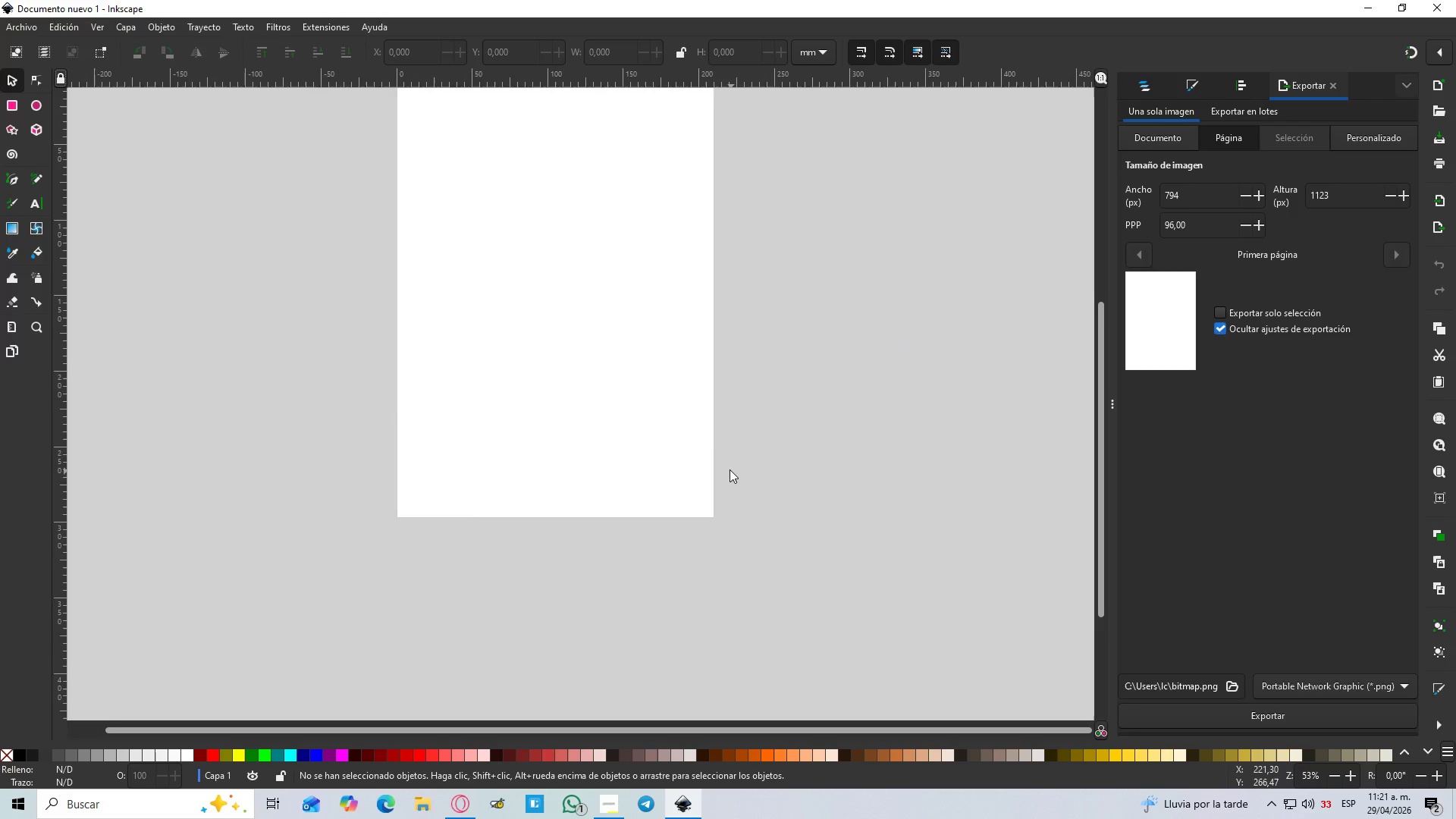 
key(Control+ControlLeft)
 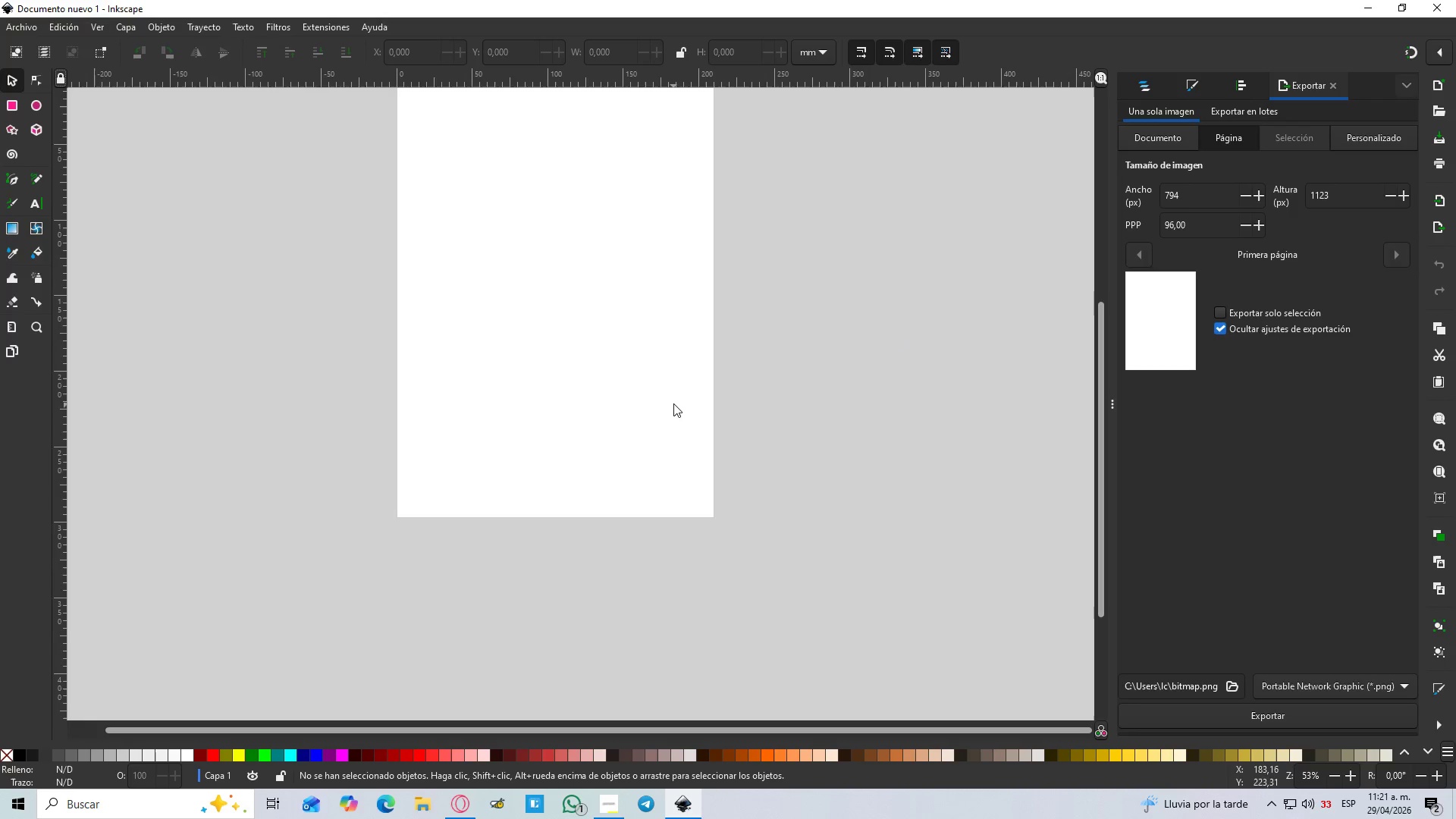 
scroll: coordinate [673, 398], scroll_direction: up, amount: 2.0
 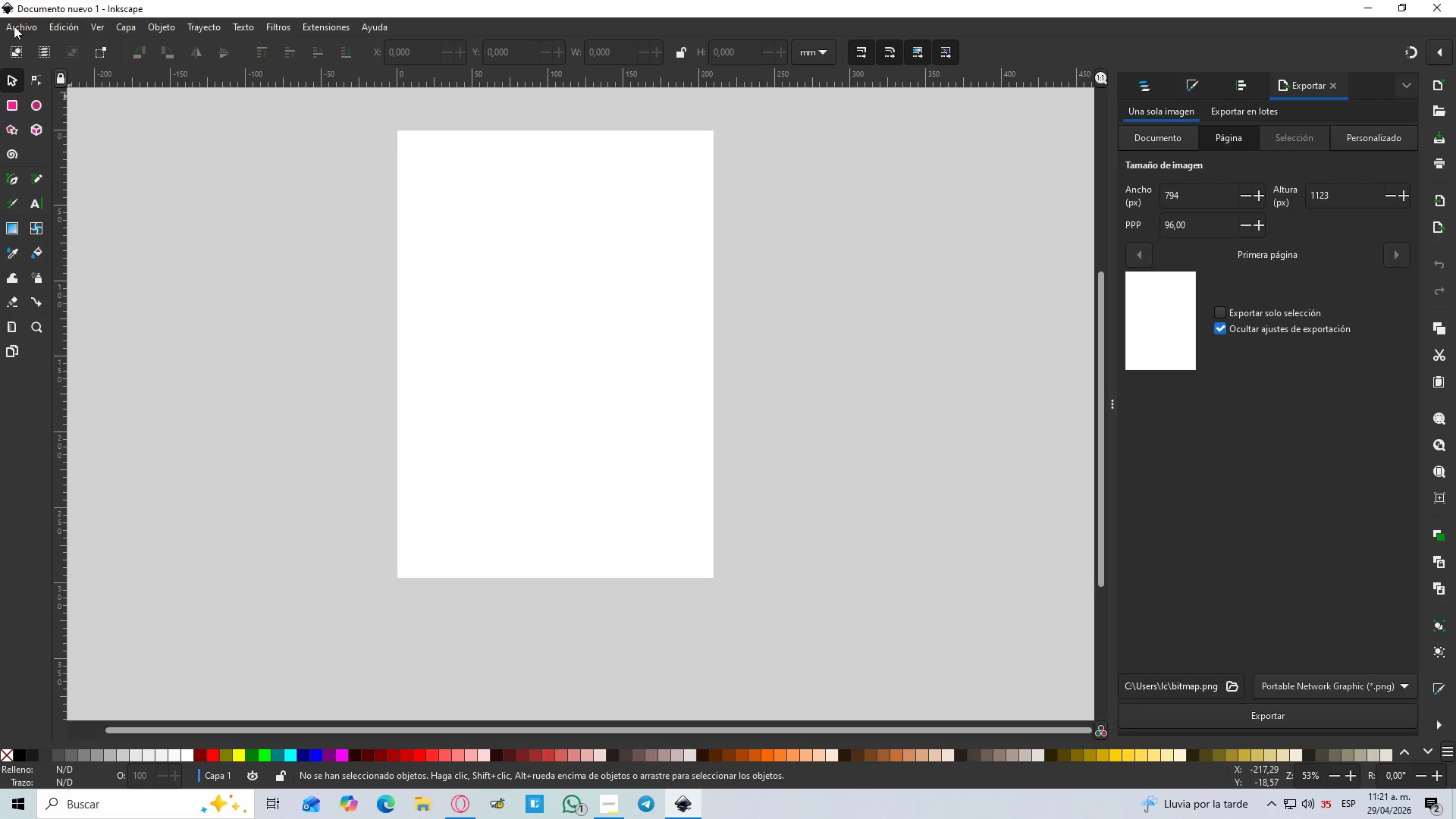 
left_click([15, 25])
 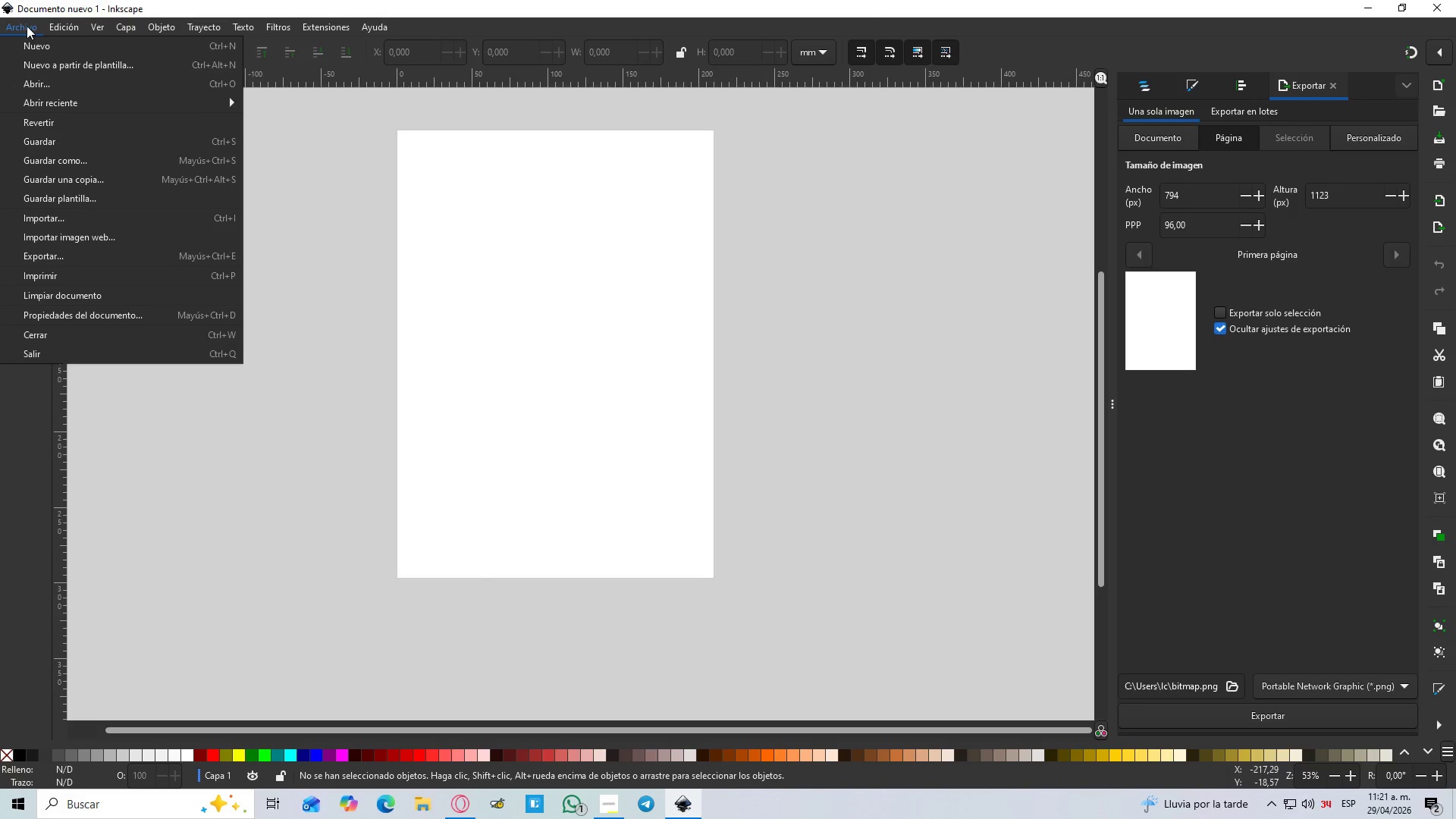 
left_click([113, 312])
 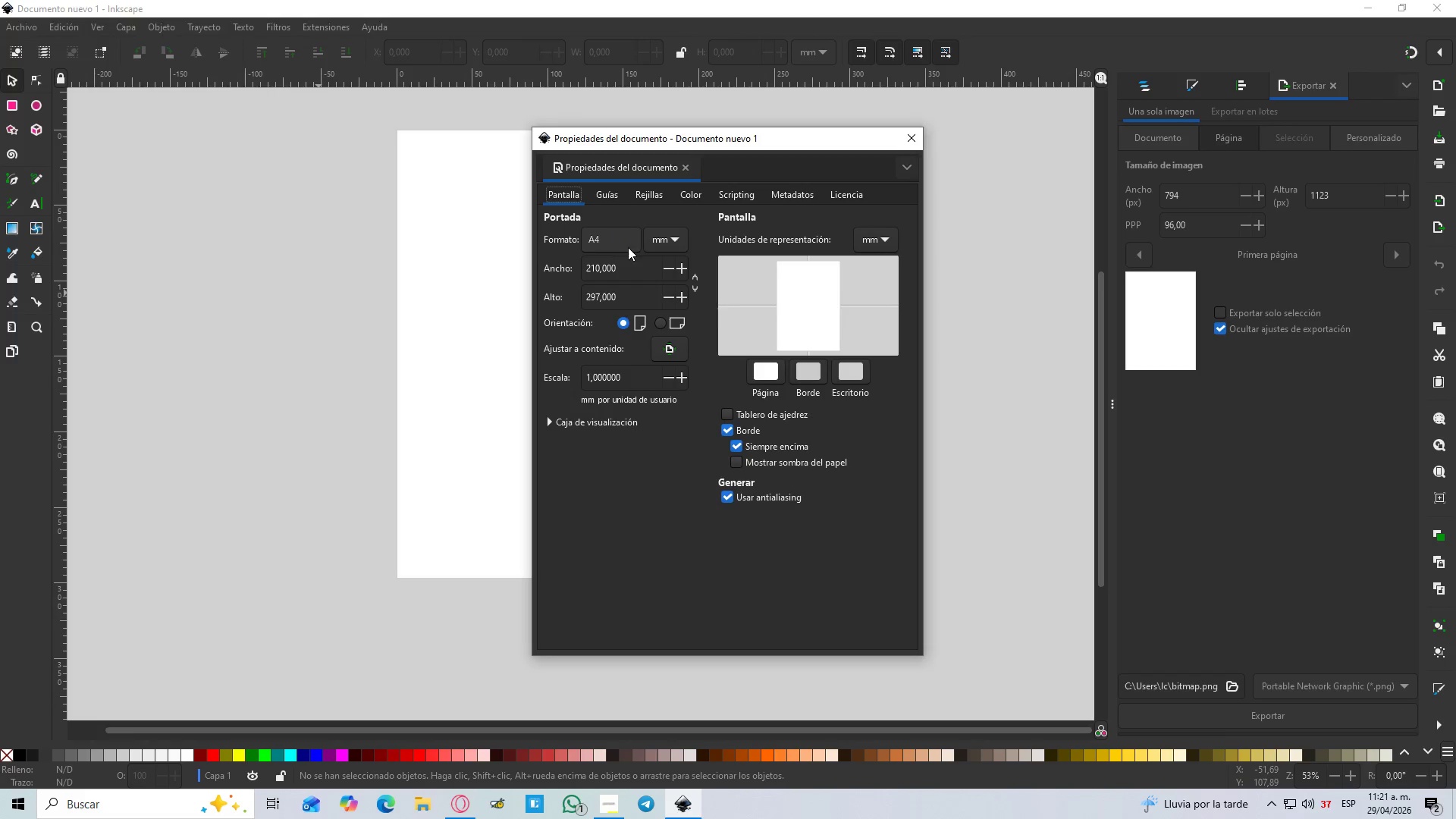 
left_click([667, 245])
 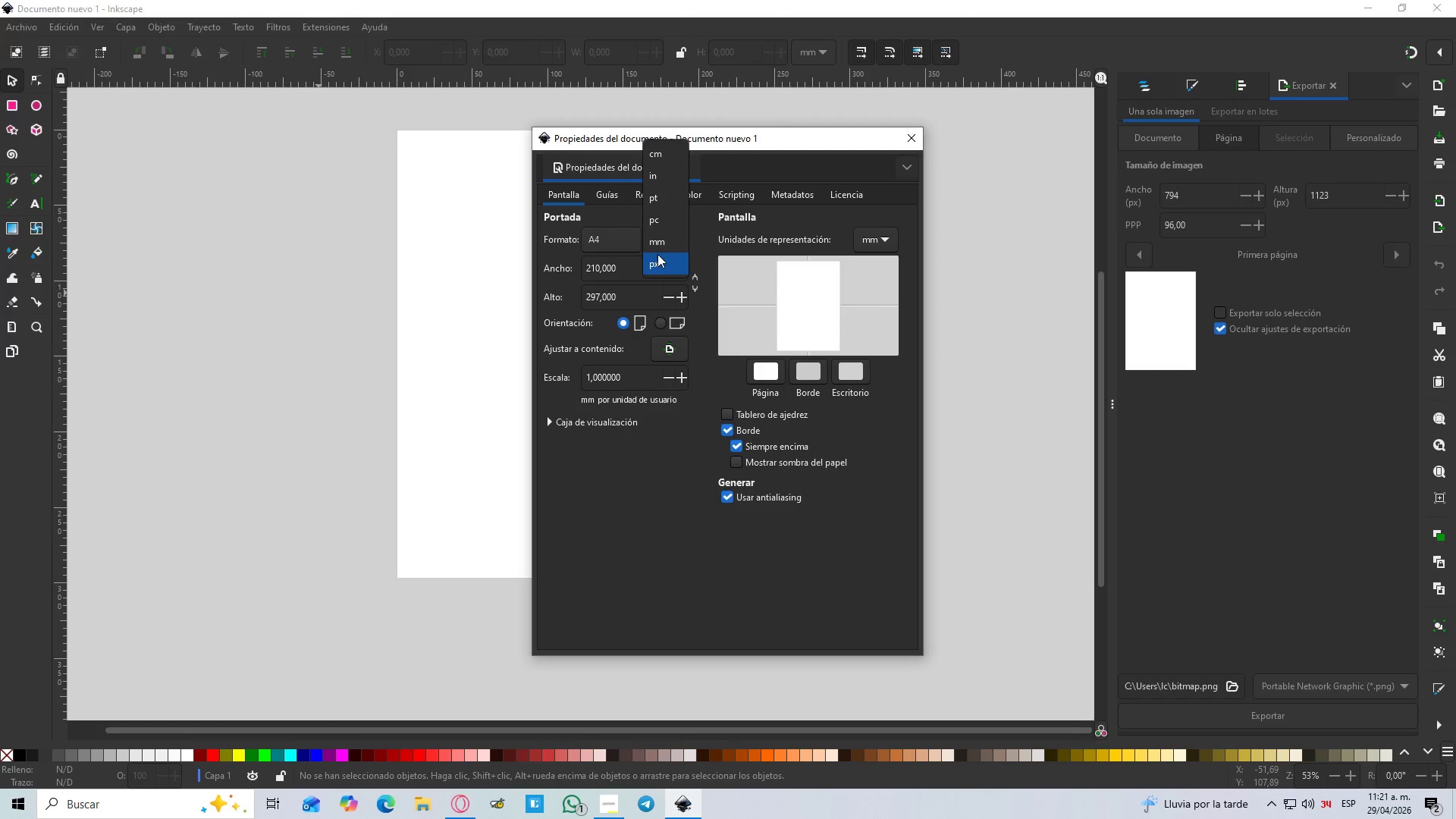 
left_click([661, 266])
 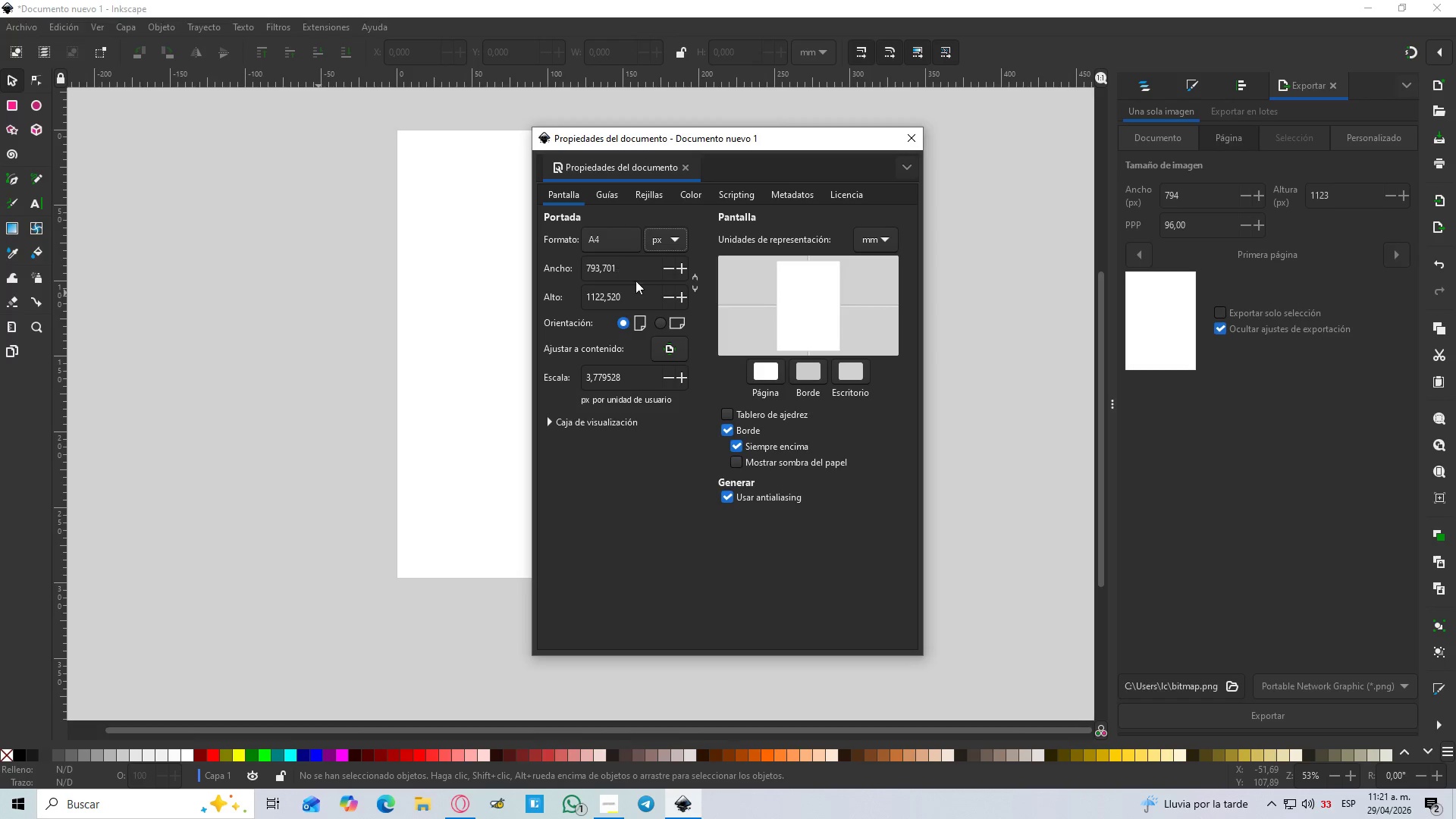 
left_click_drag(start_coordinate=[635, 271], to_coordinate=[494, 259])
 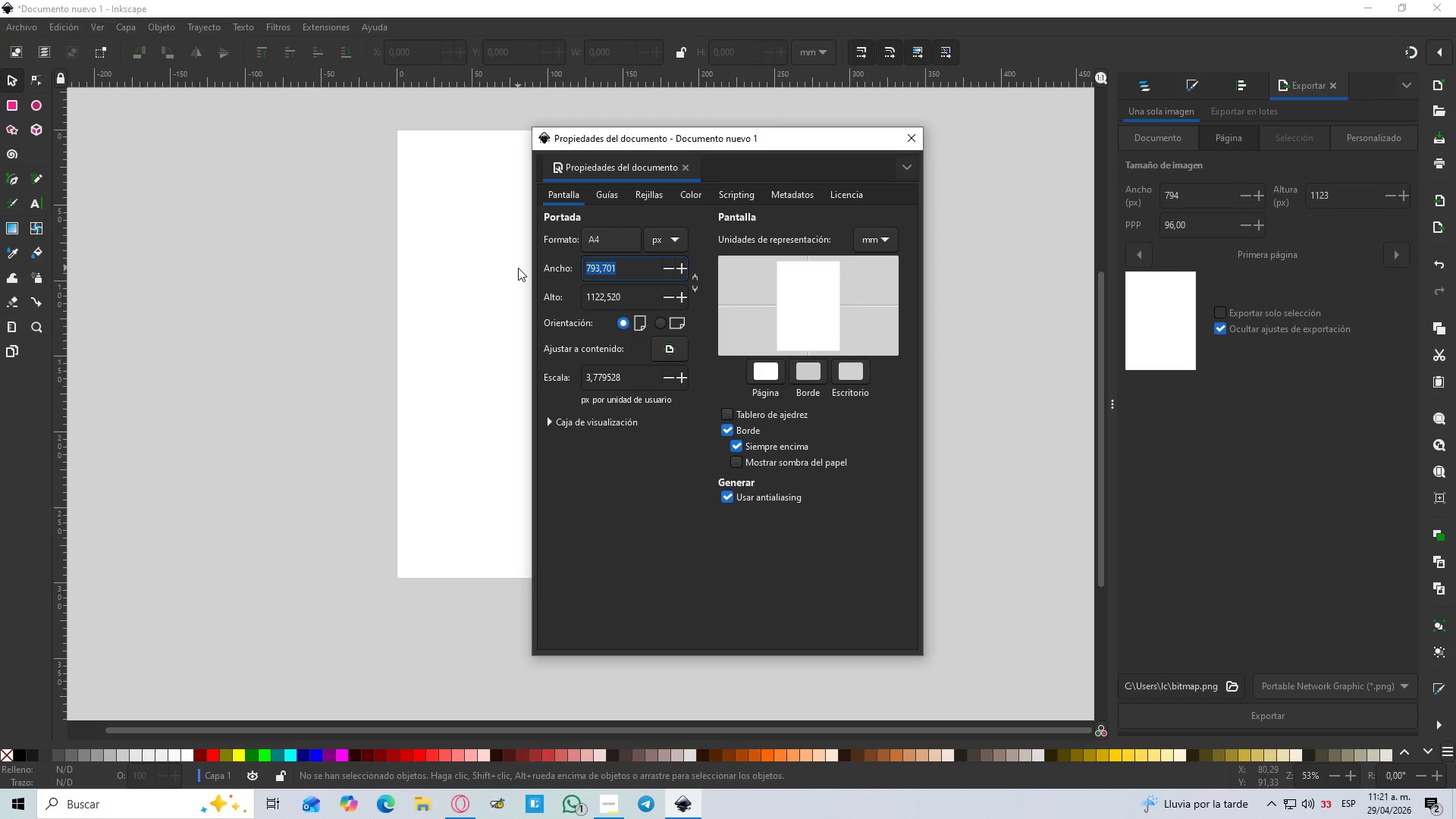 
key(Alt+AltLeft)
 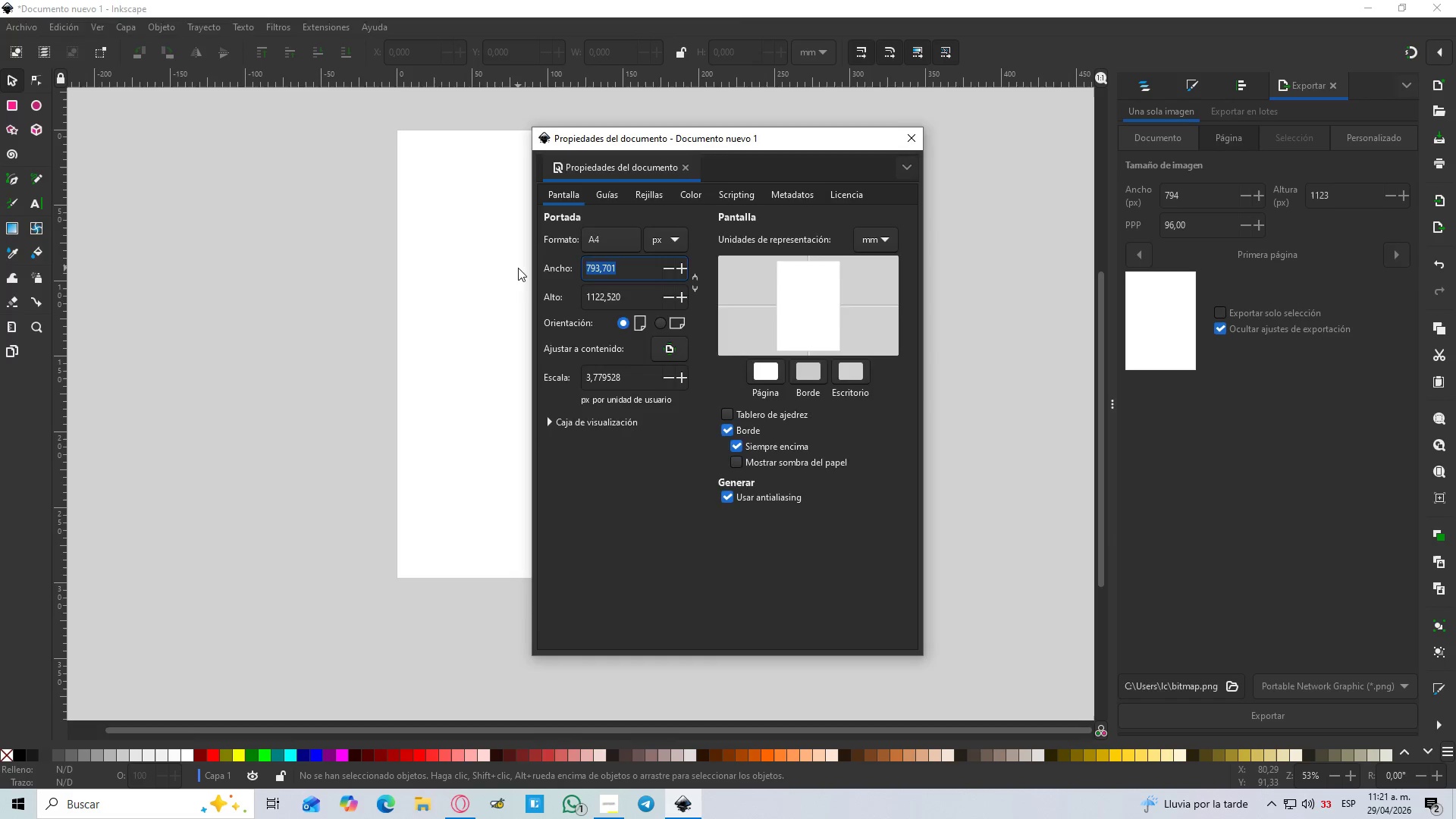 
key(Alt+Tab)